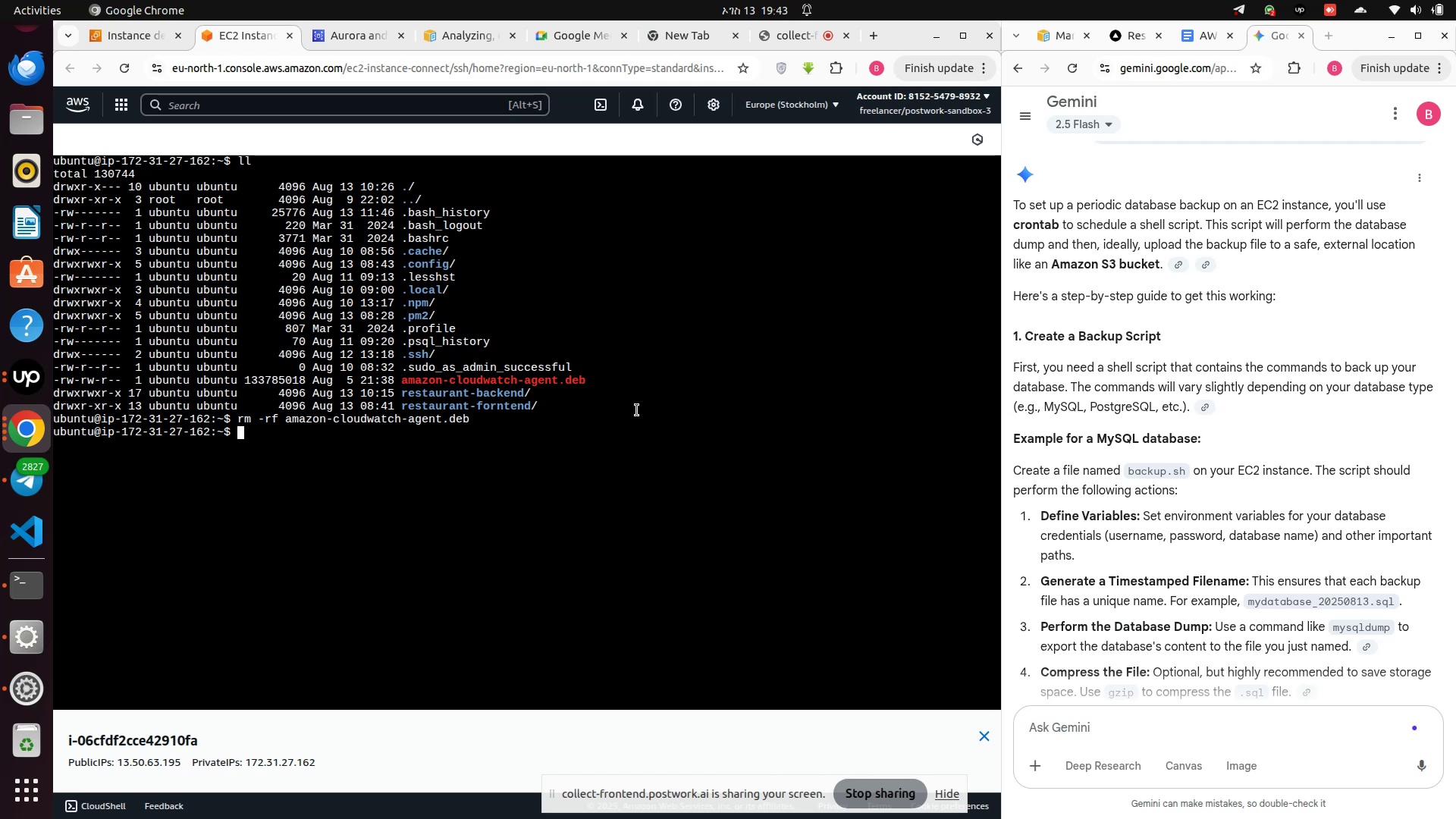 
type(ll)
 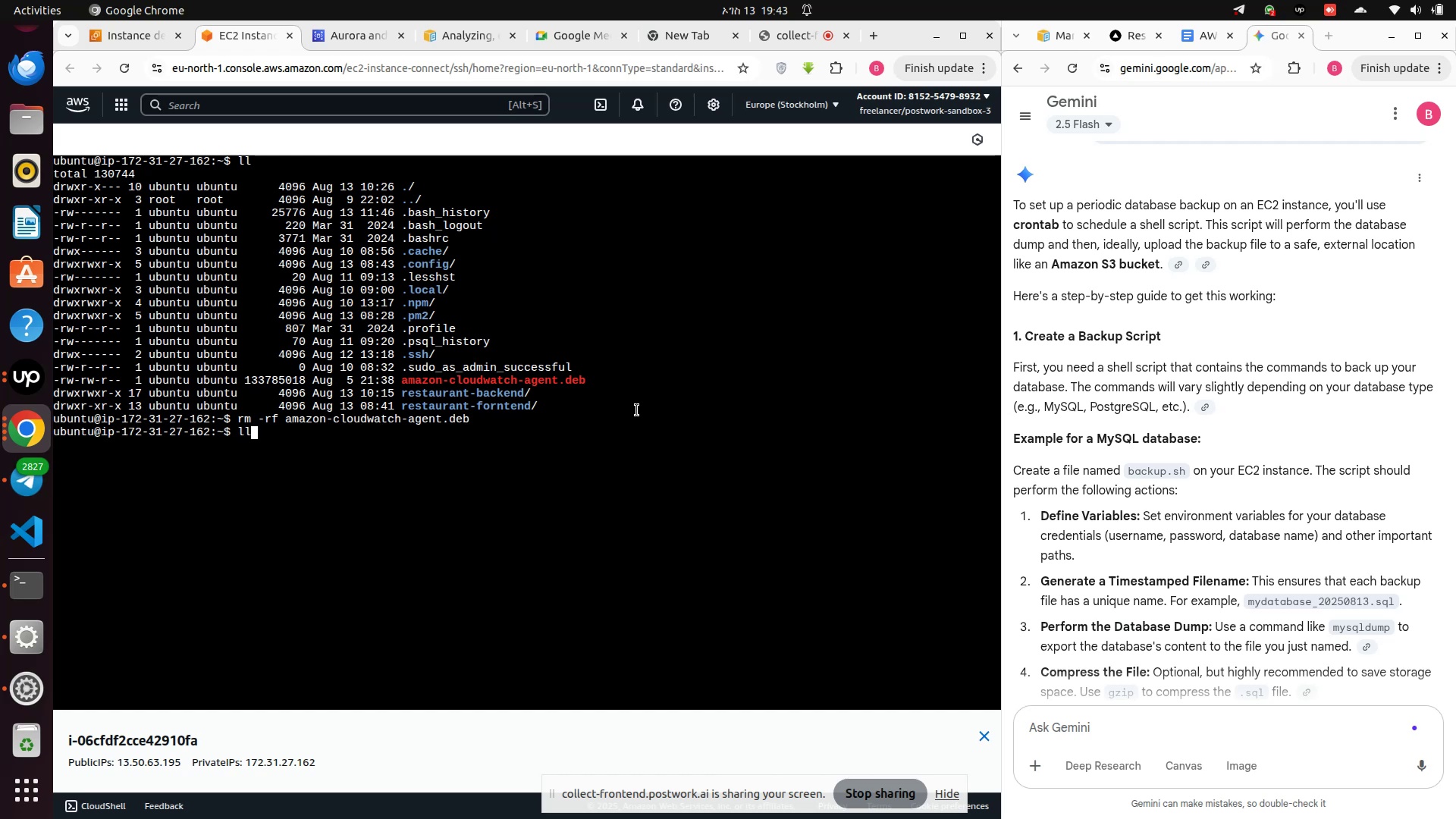 
key(Enter)
 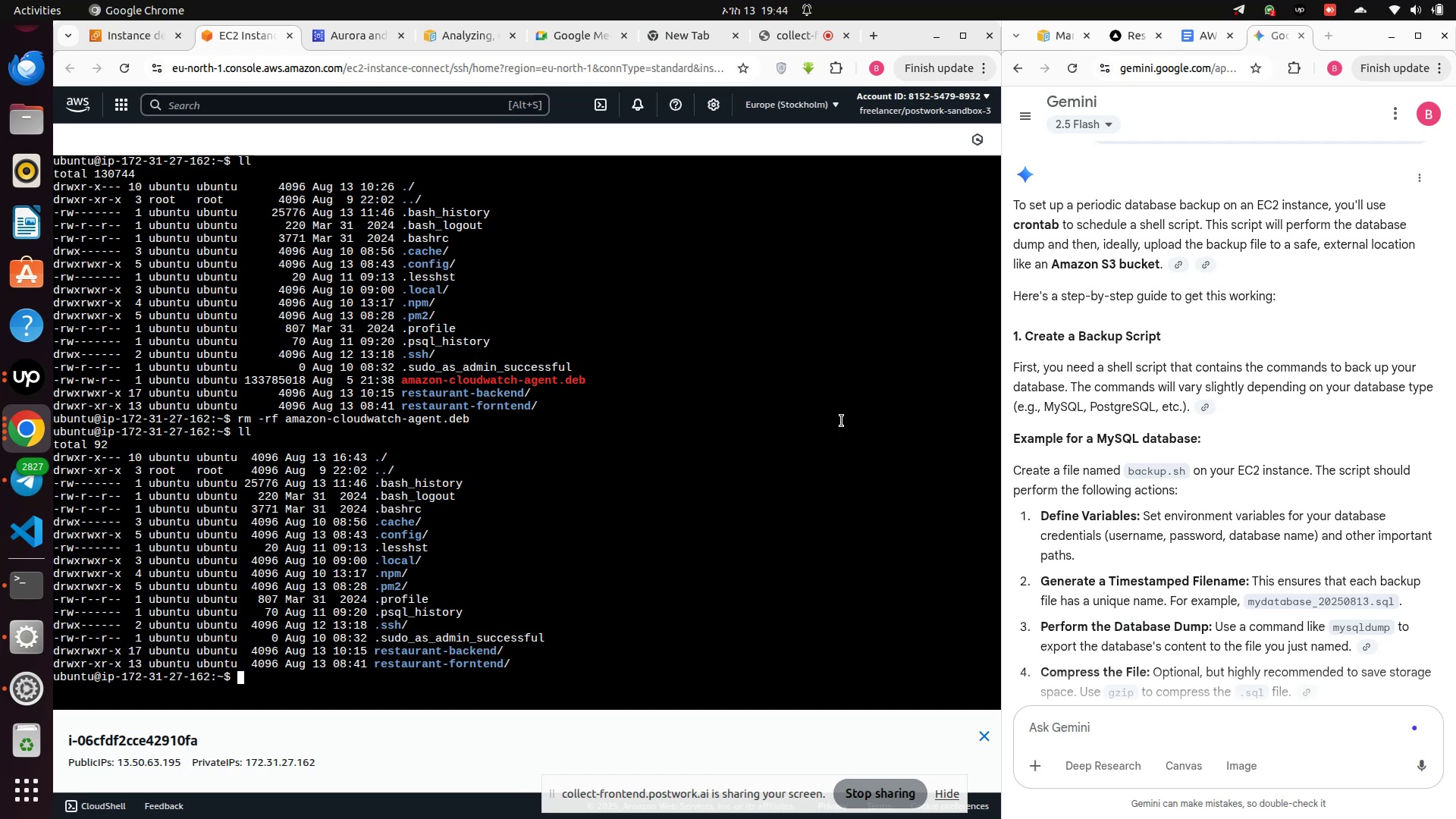 
wait(42.61)
 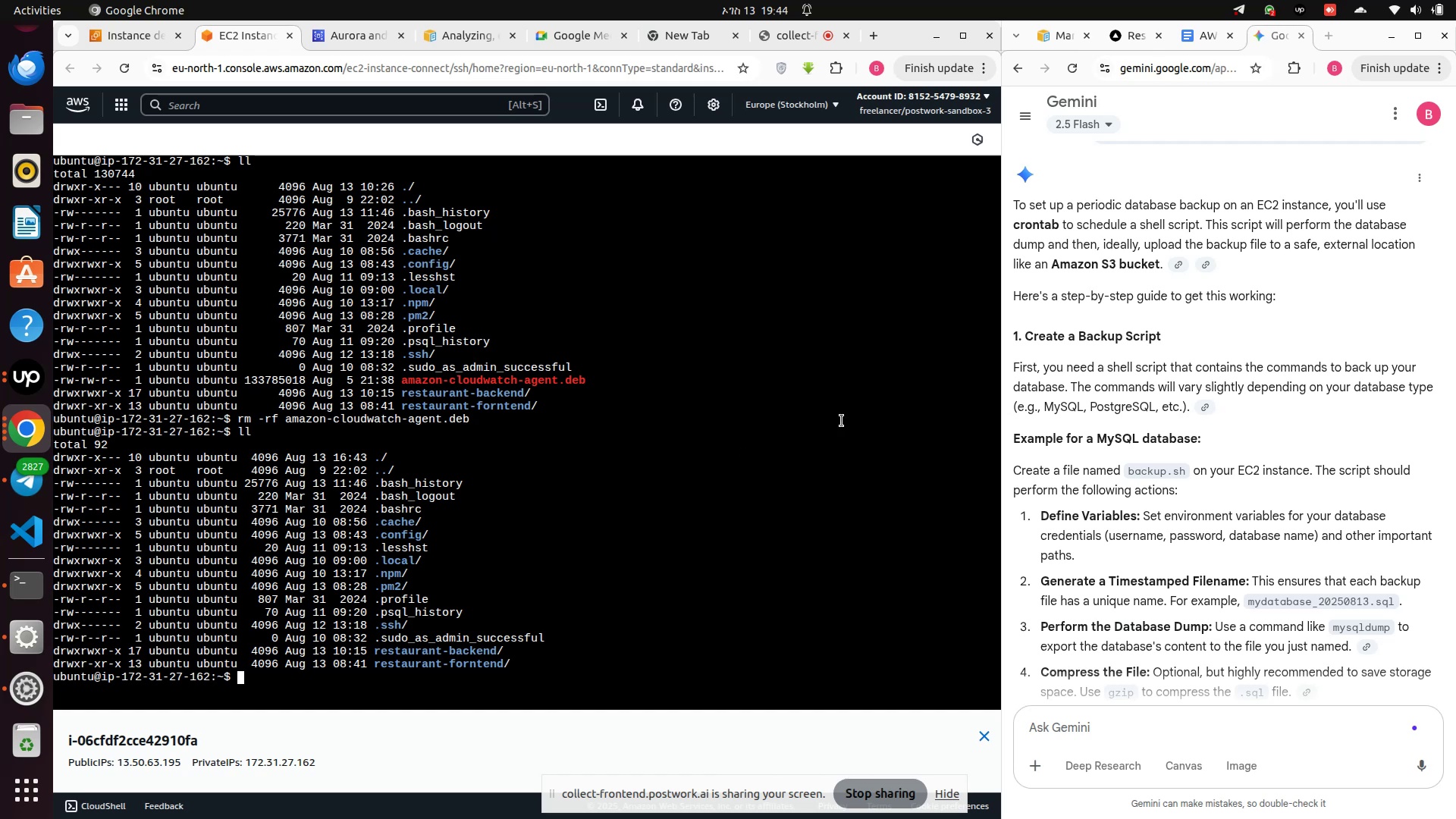 
scroll: coordinate [1148, 714], scroll_direction: down, amount: 5.0
 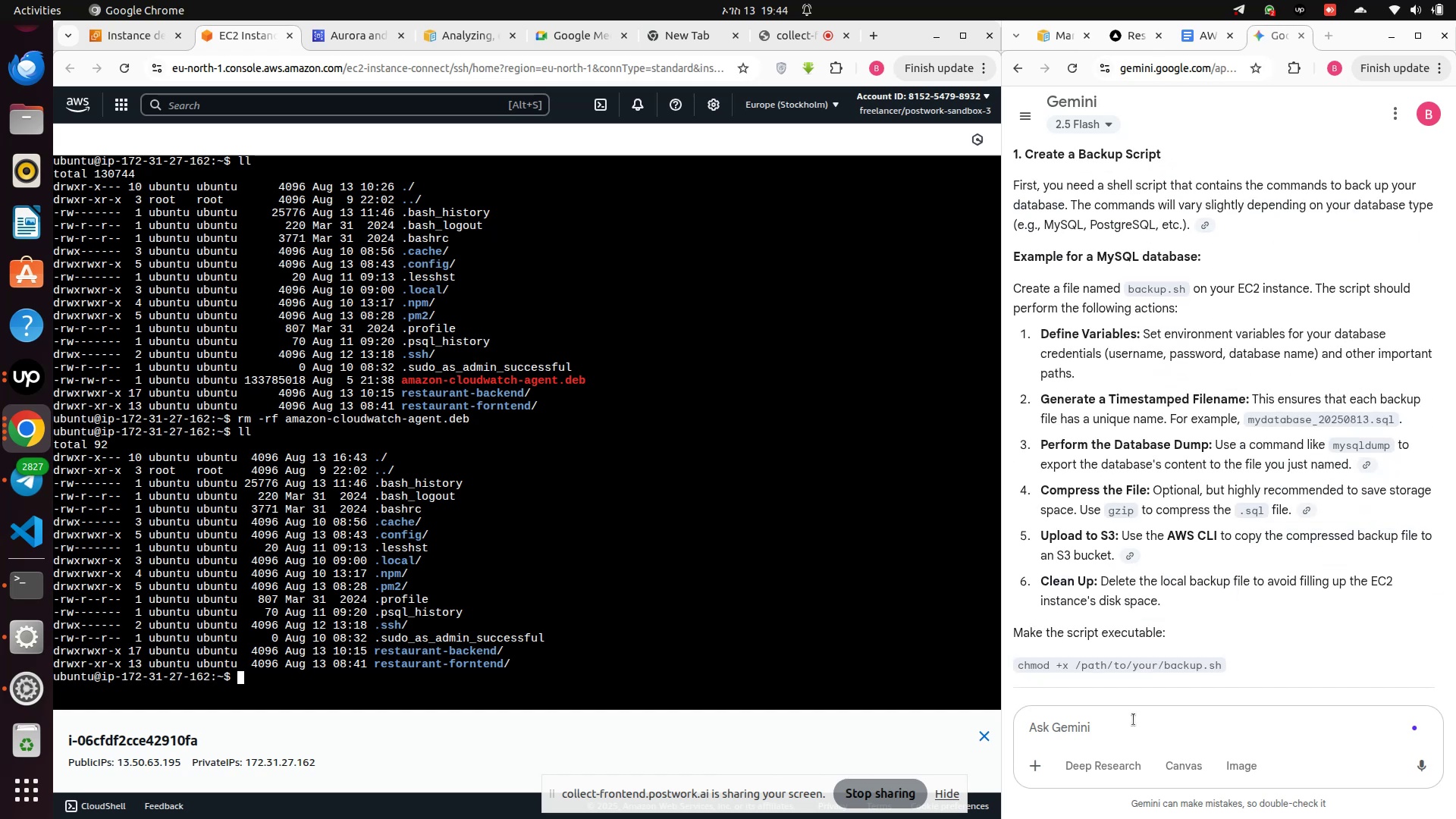 
left_click([1134, 720])
 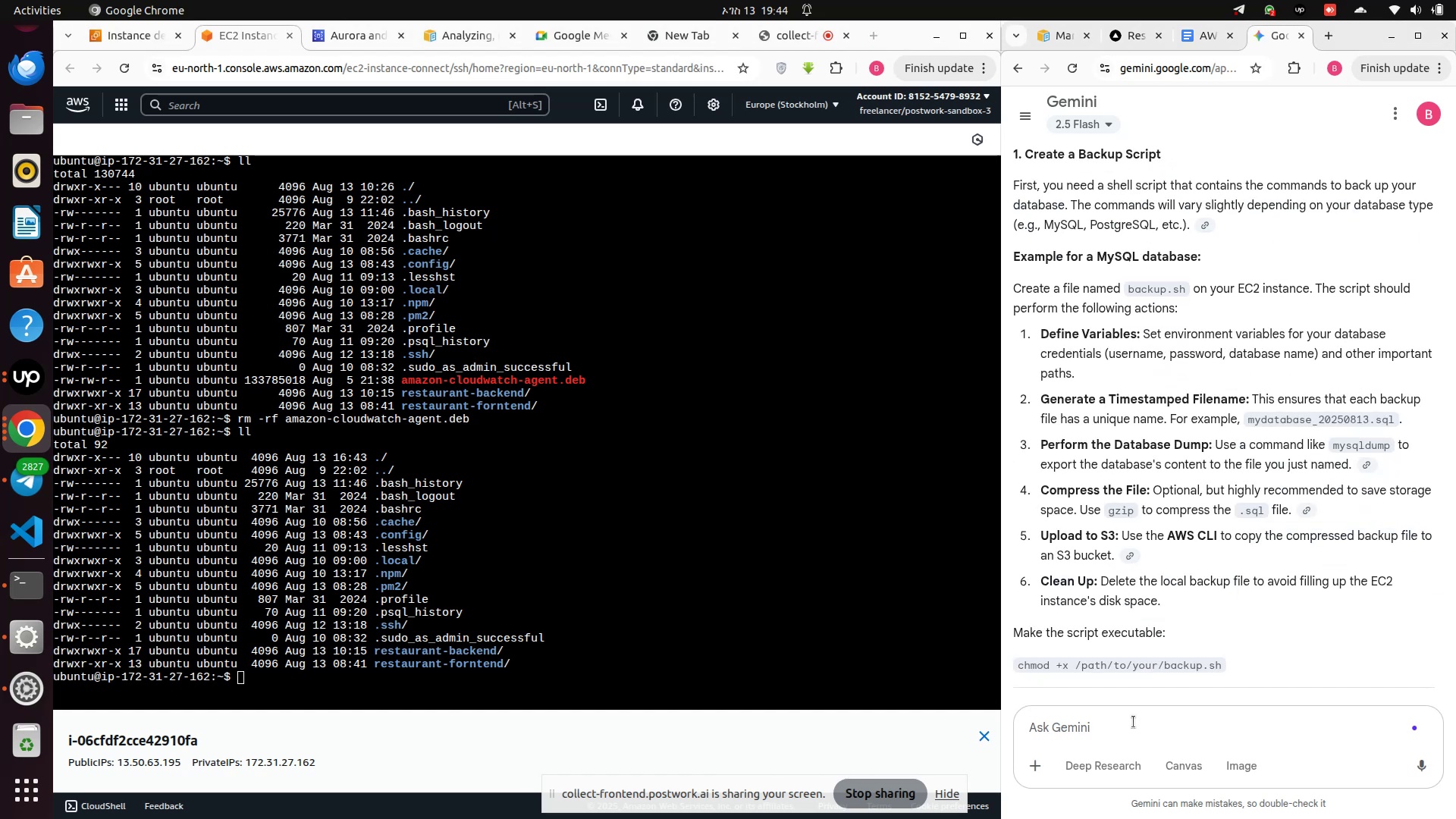 
type(for postgress)
 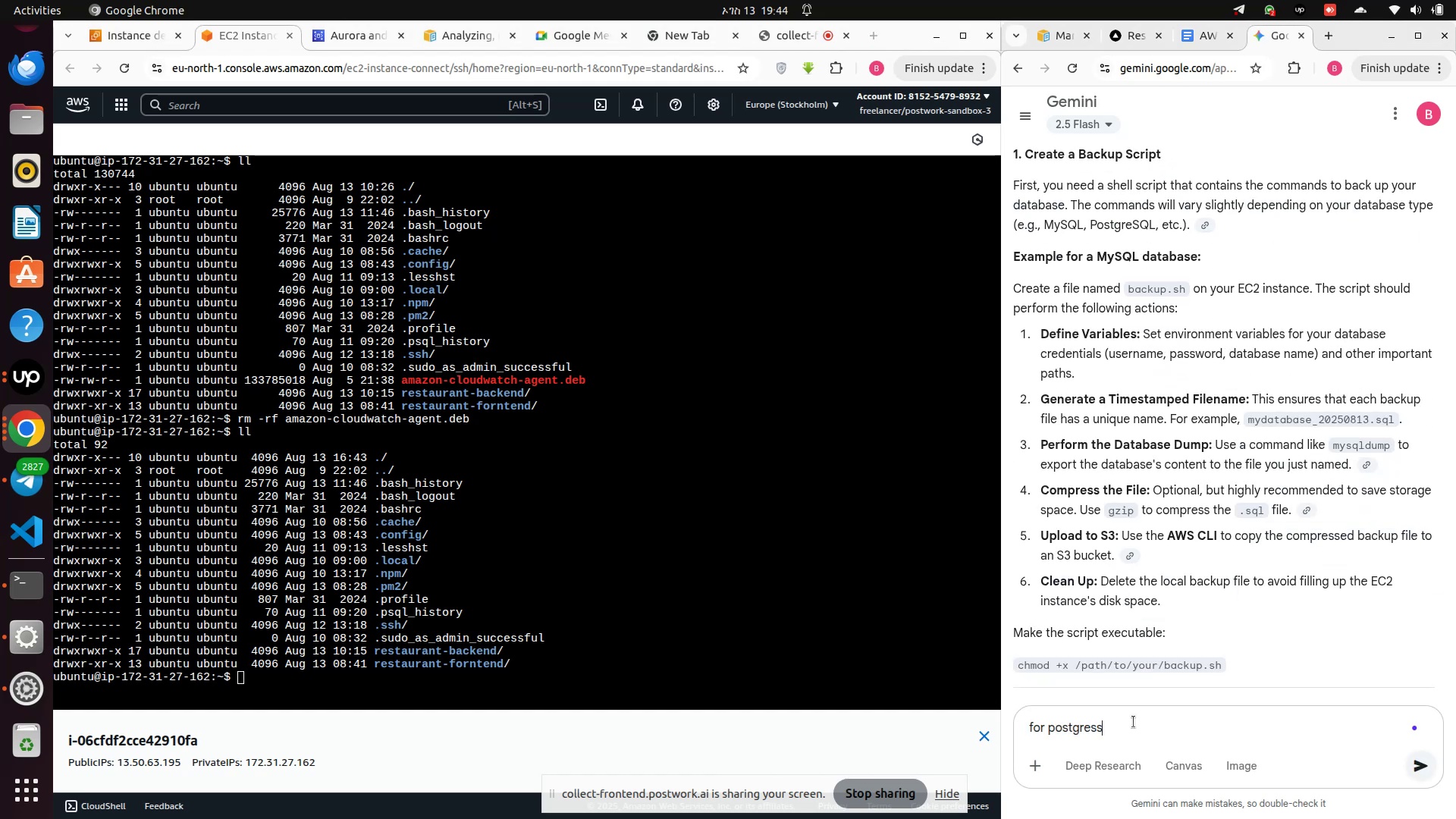 
key(Enter)
 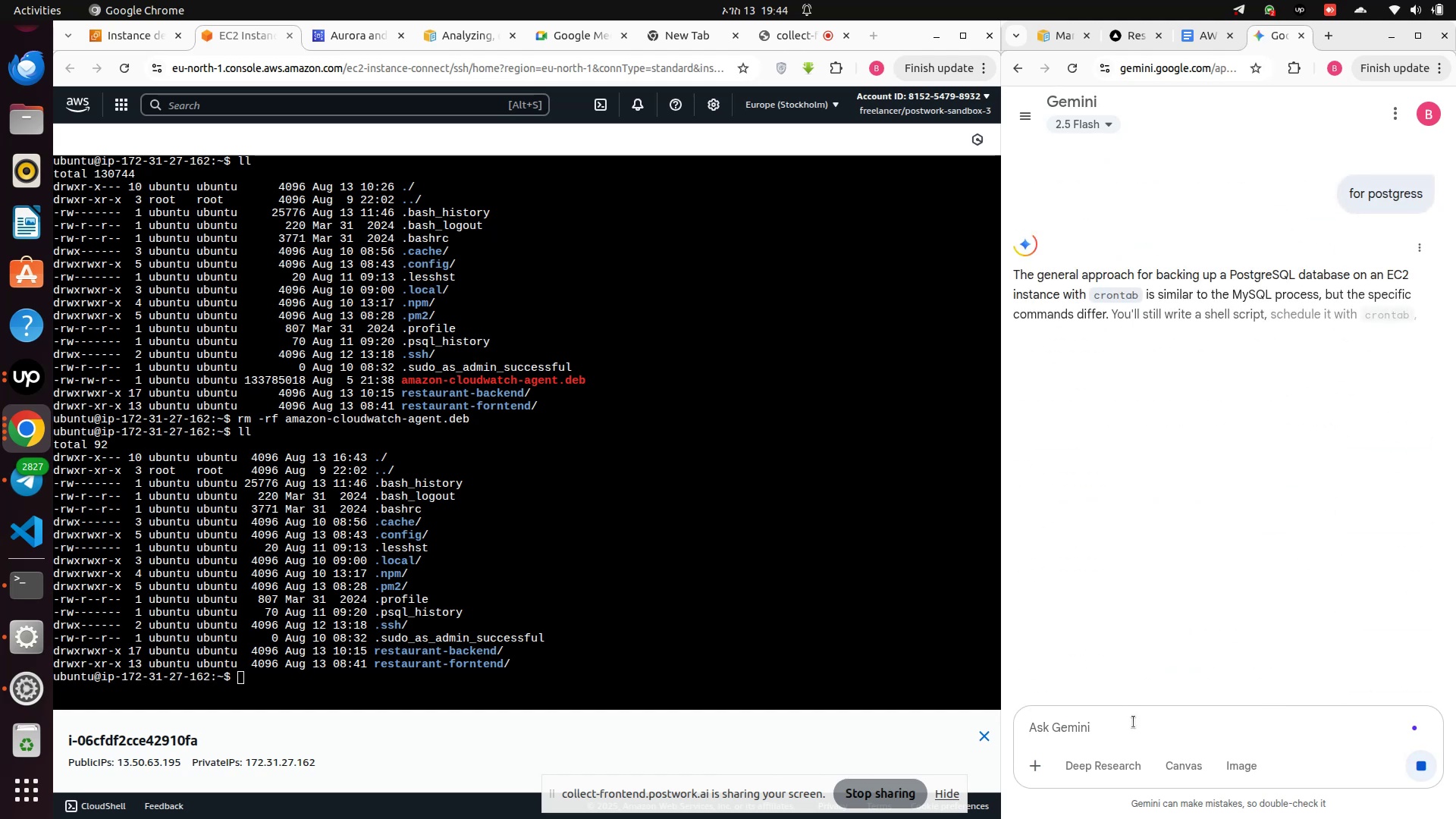 
wait(8.69)
 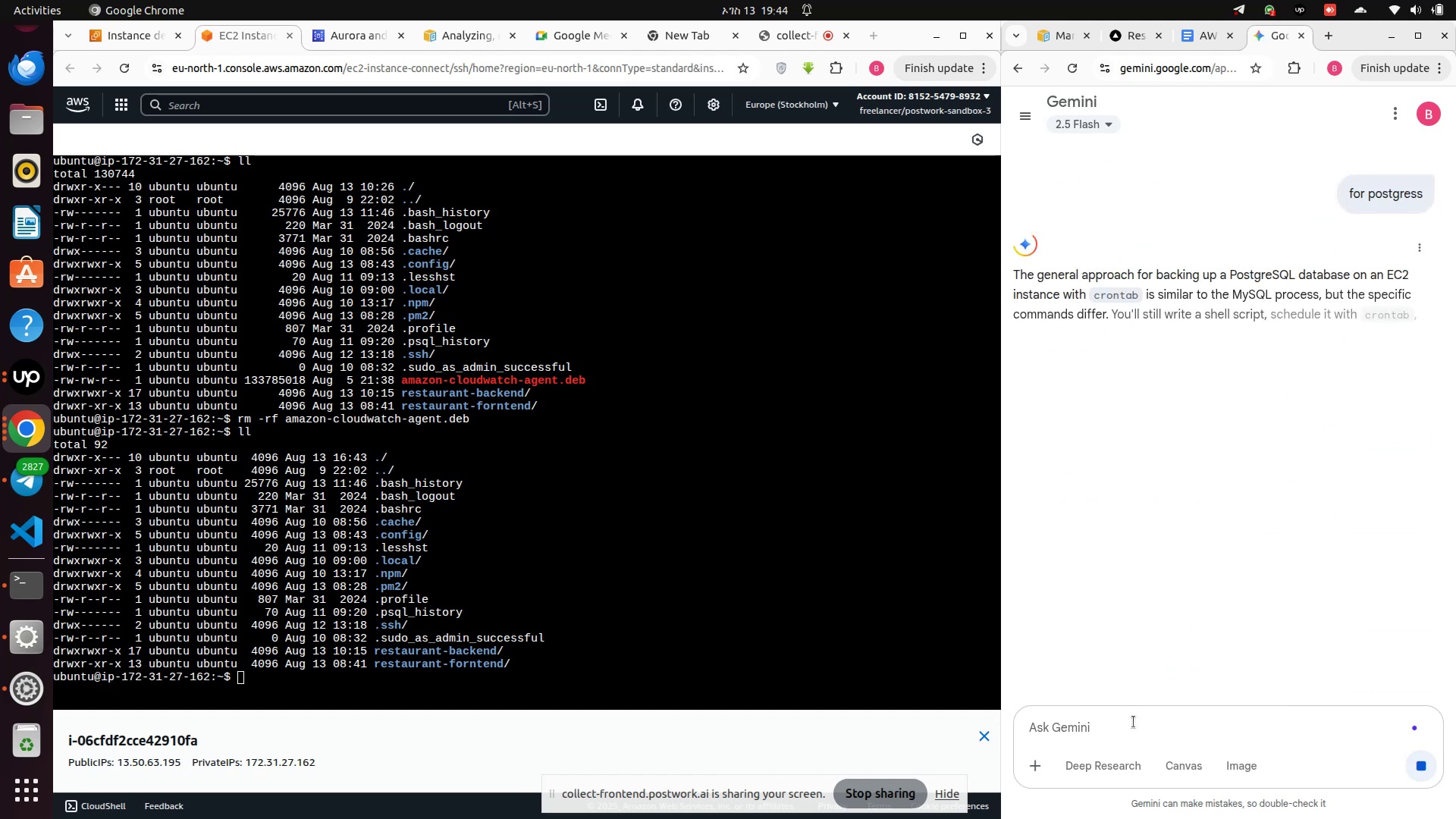 
scroll: coordinate [1143, 499], scroll_direction: down, amount: 1.0
 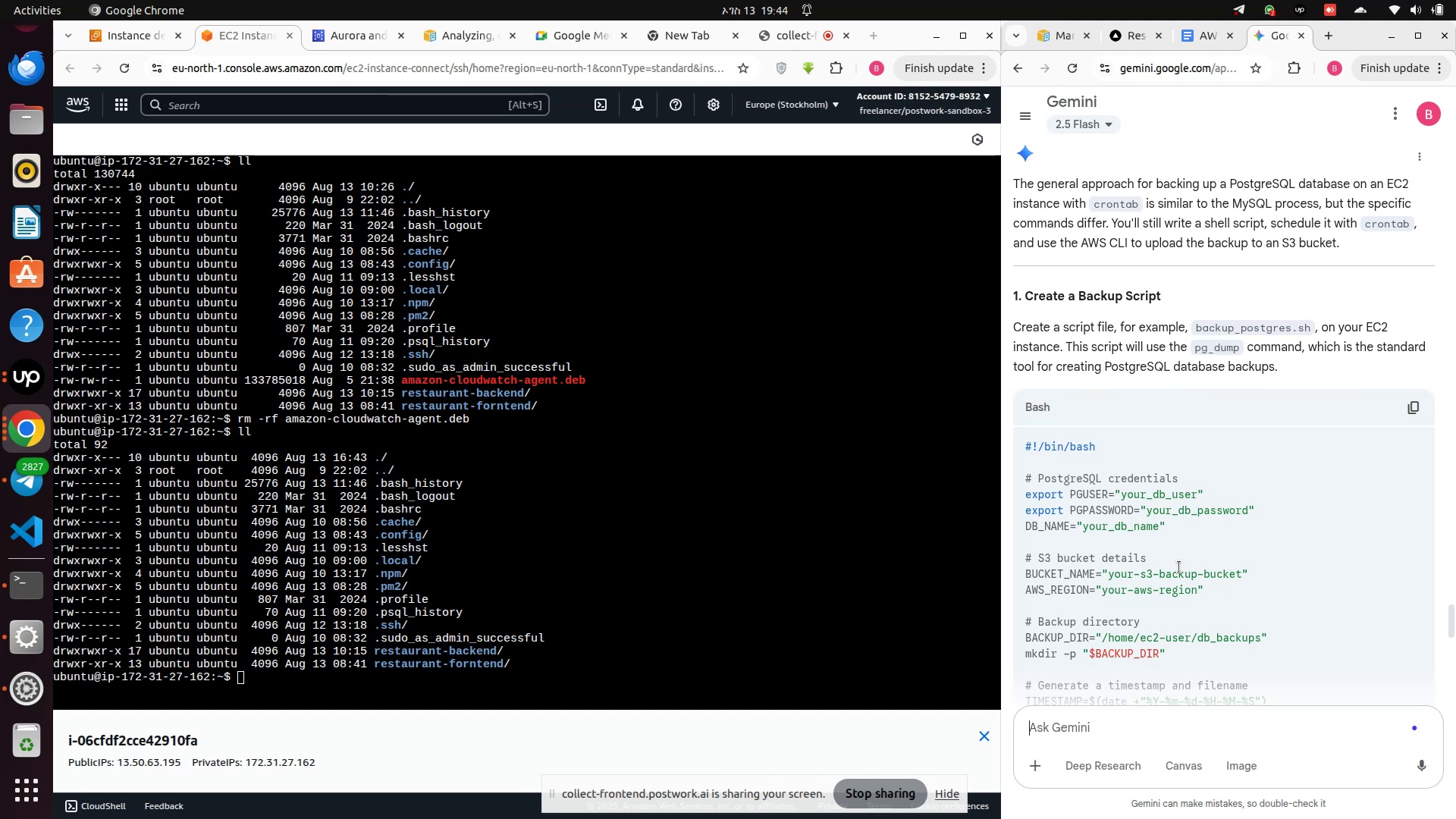 
wait(17.19)
 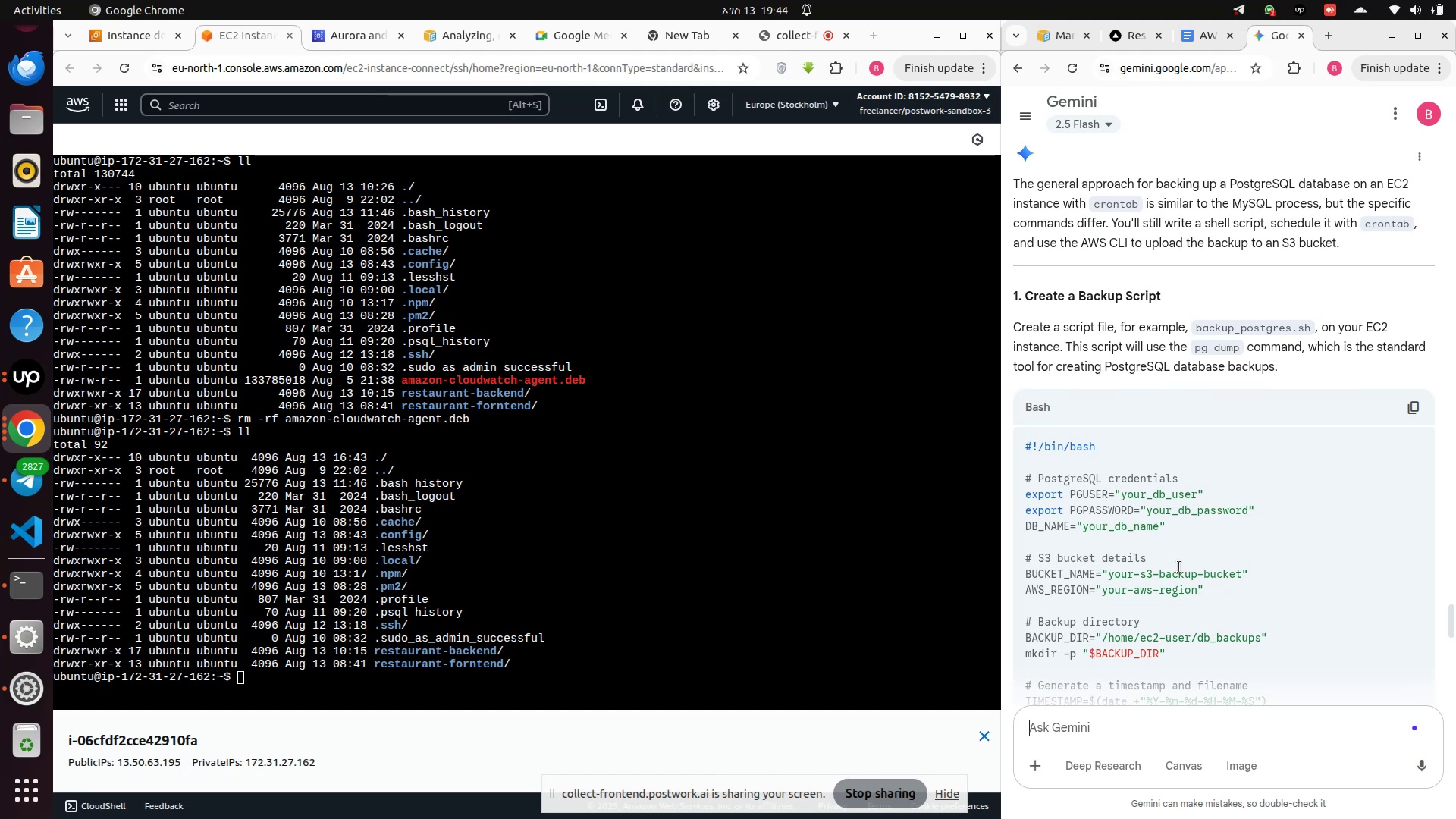 
scroll: coordinate [1191, 557], scroll_direction: up, amount: 1.0
 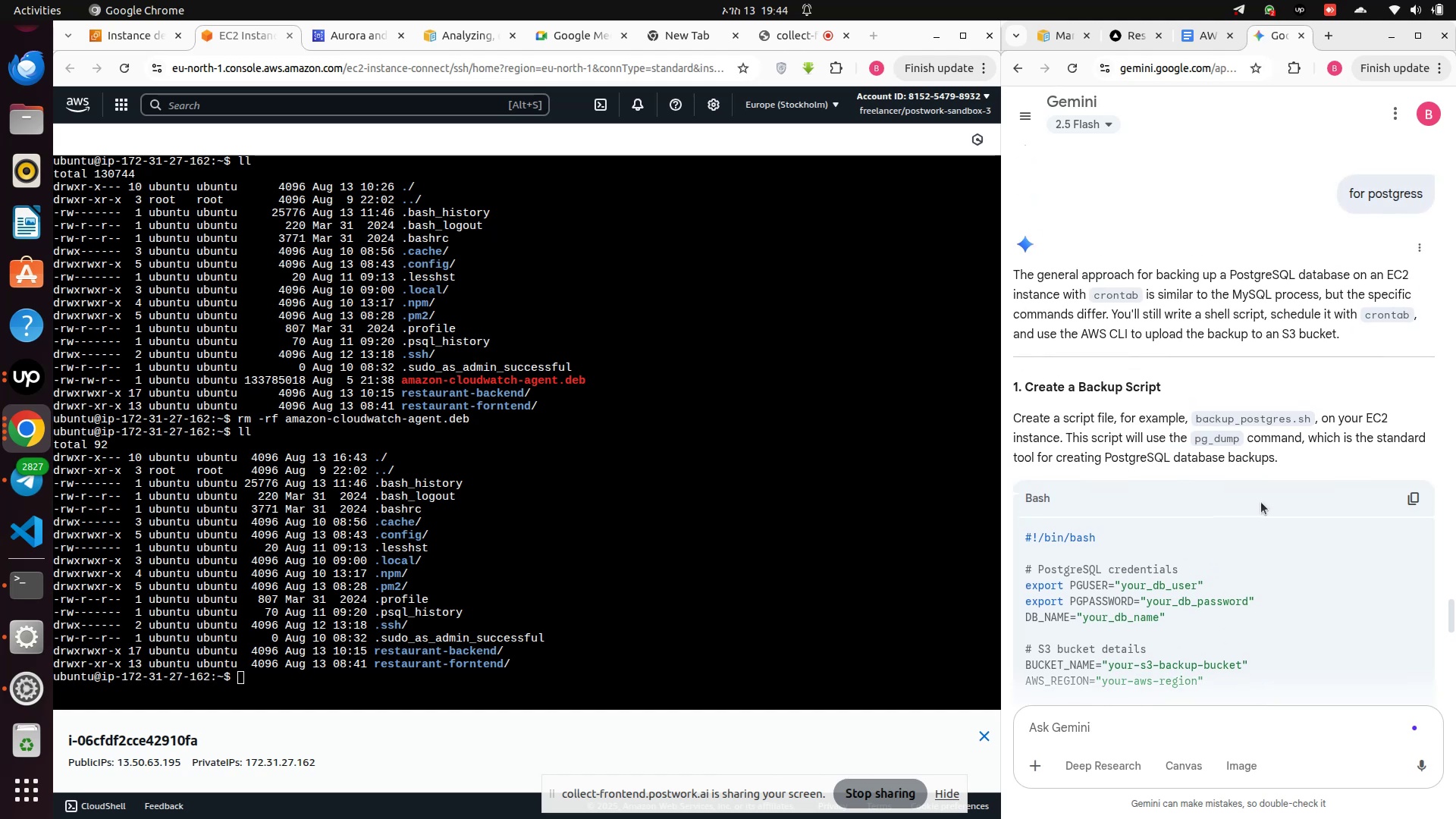 